 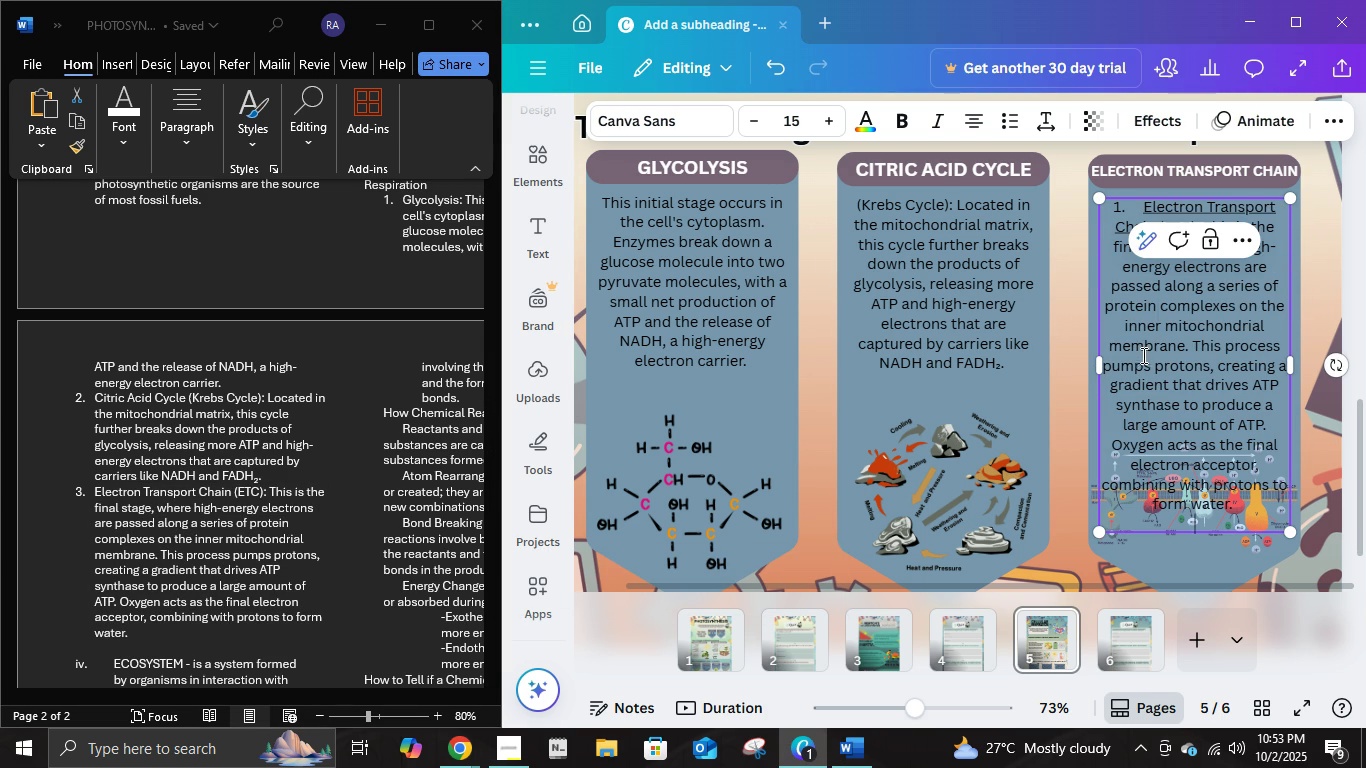 
left_click([1181, 201])
 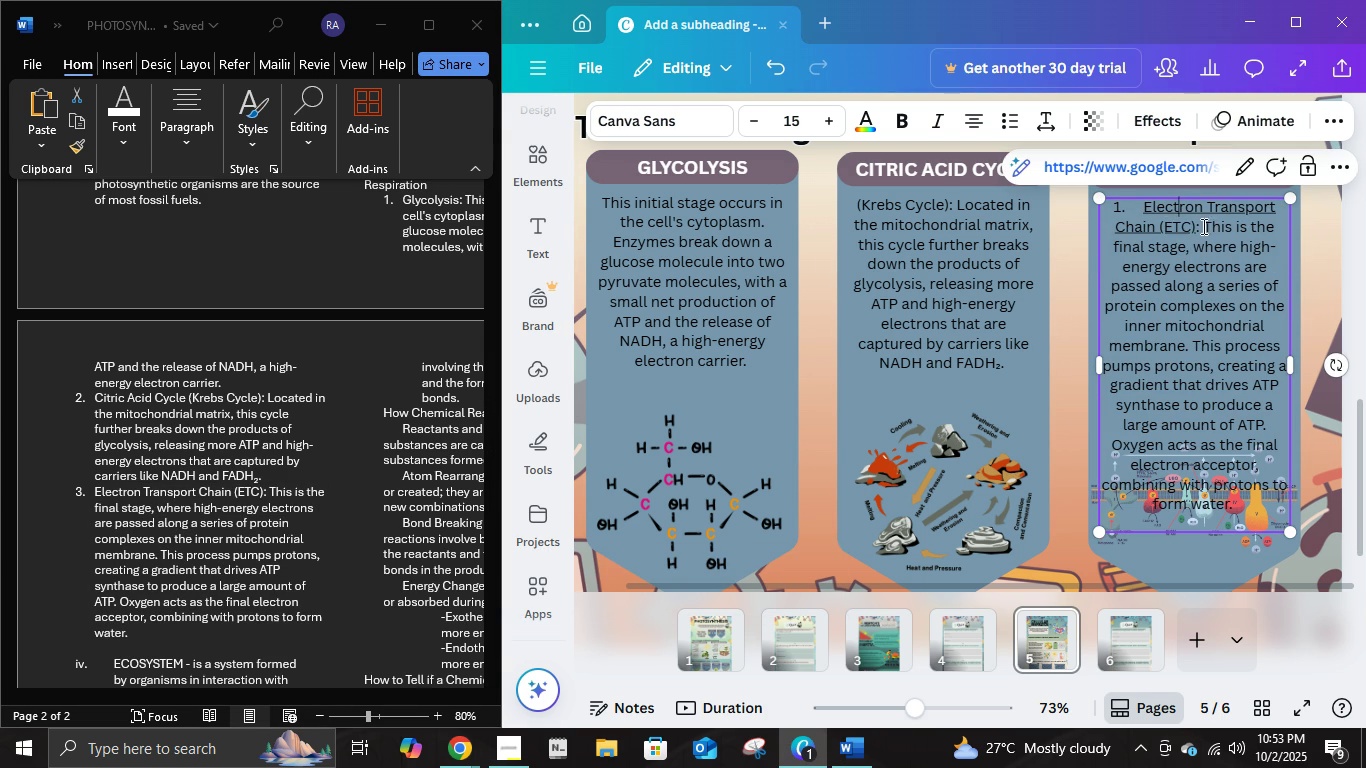 
left_click([1199, 226])
 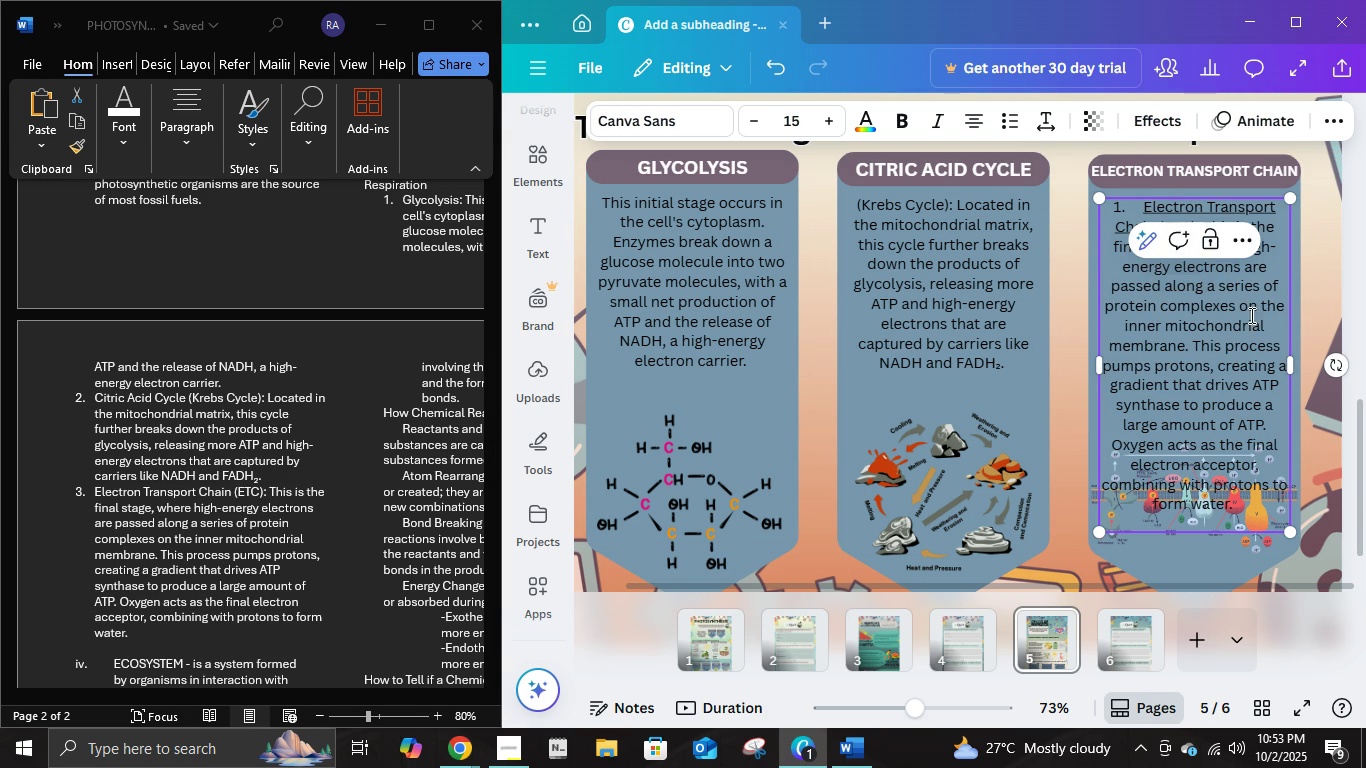 
left_click([1252, 318])
 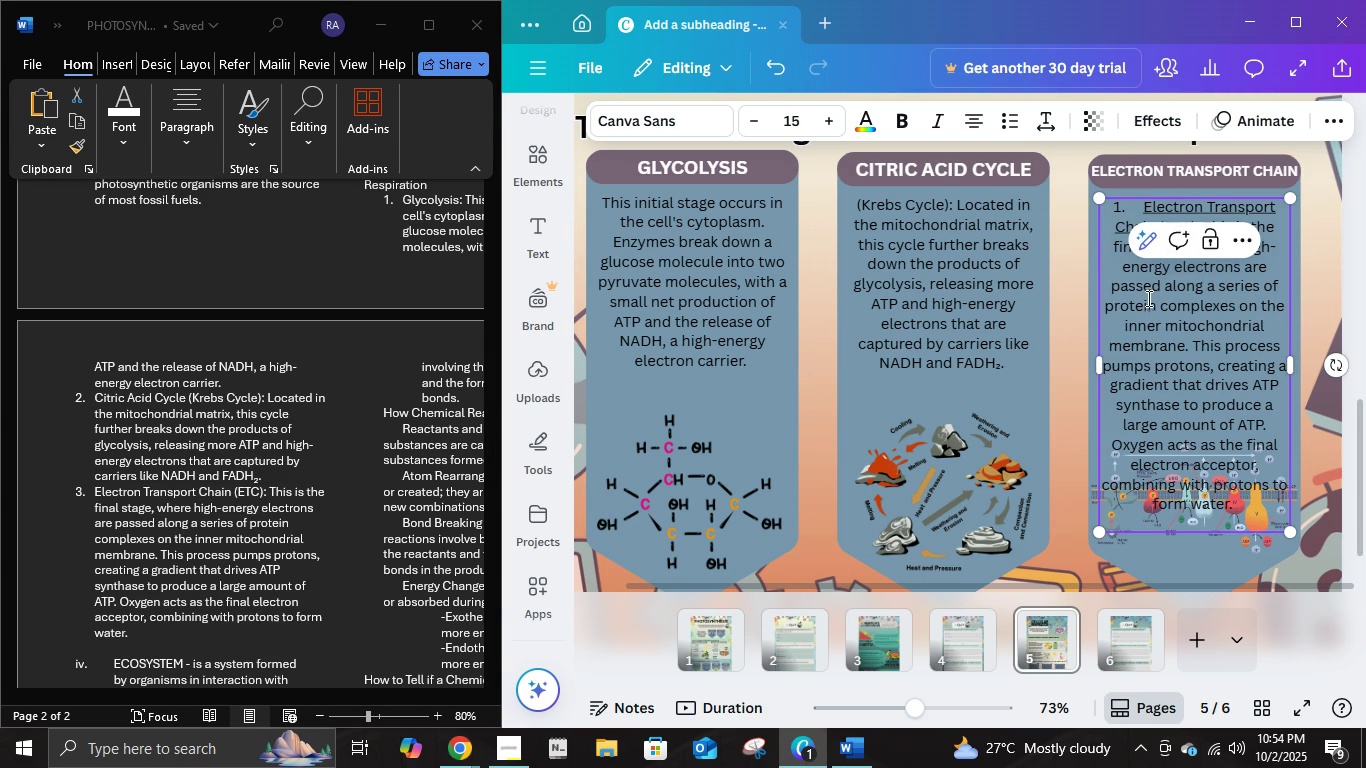 
left_click([1147, 299])
 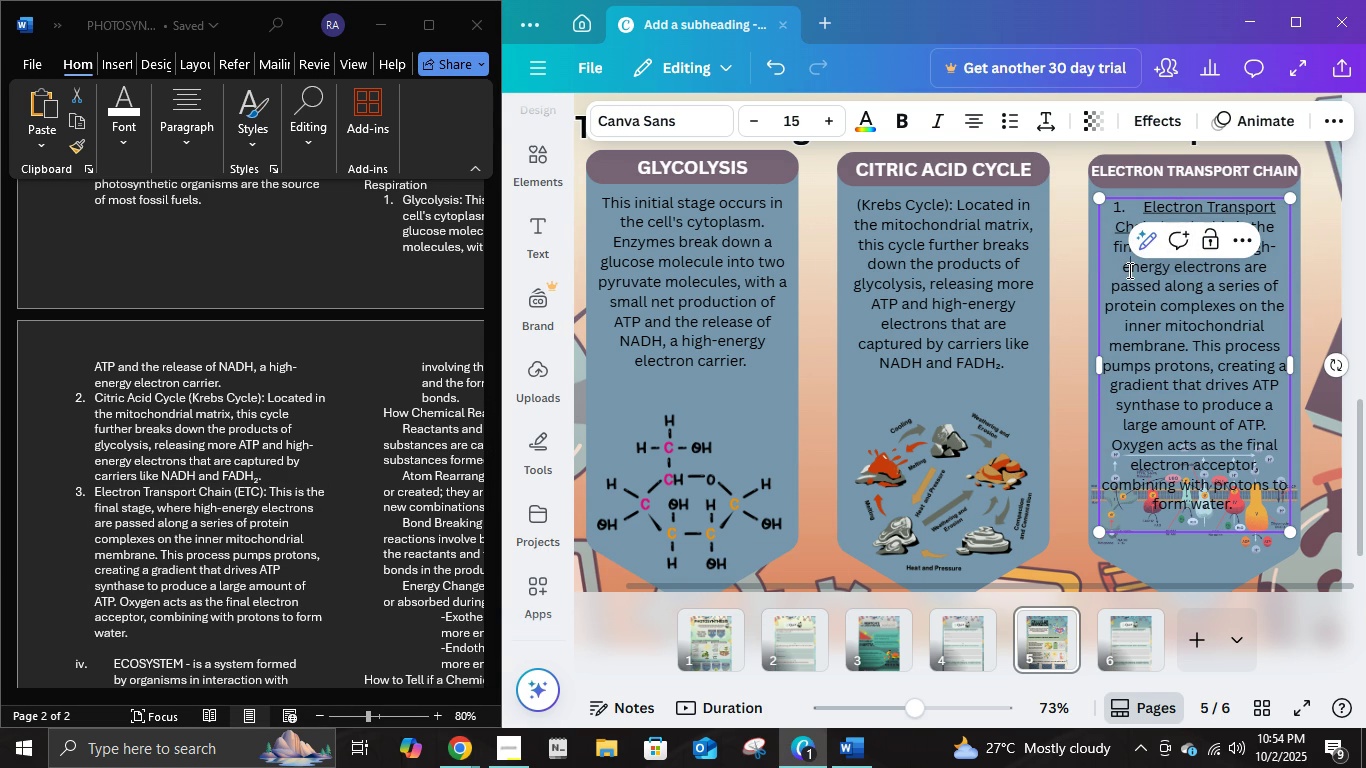 
left_click([1128, 270])
 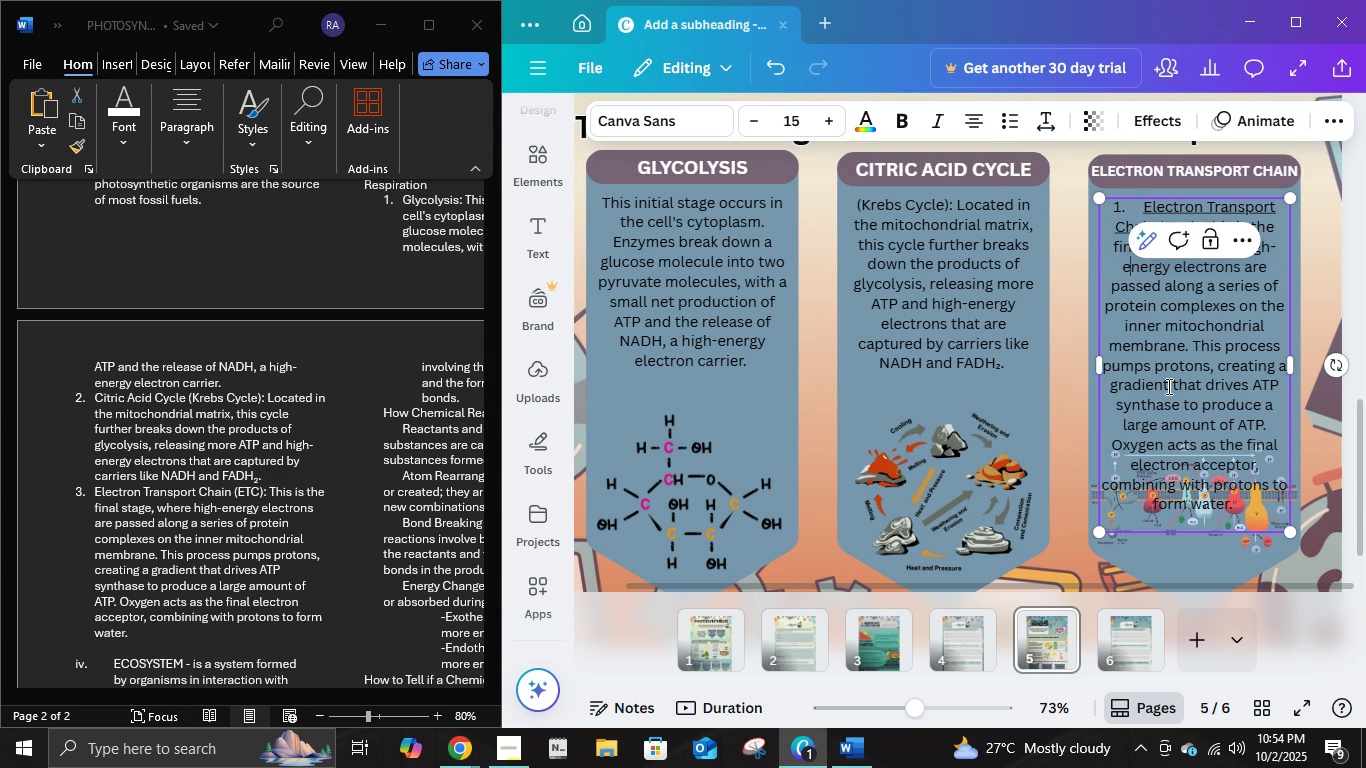 
key(ArrowUp)
 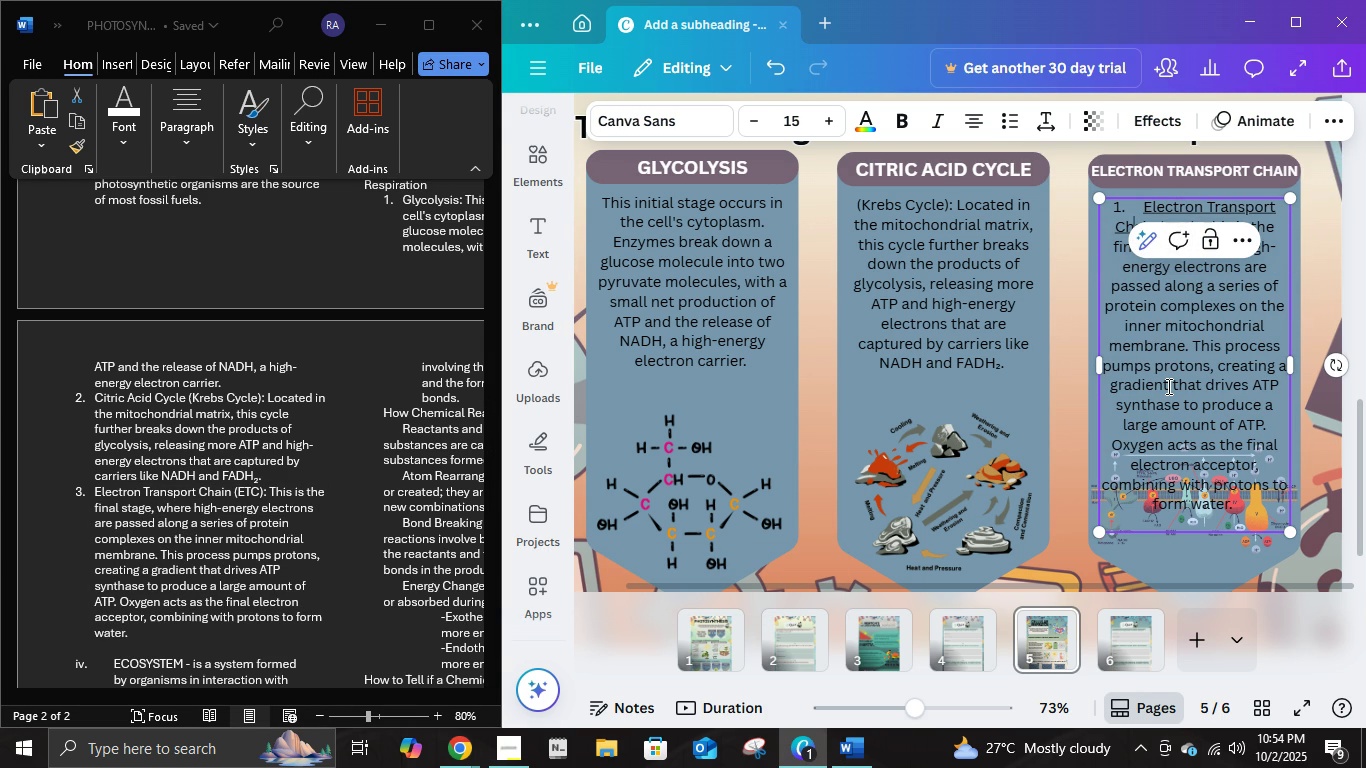 
key(ArrowUp)
 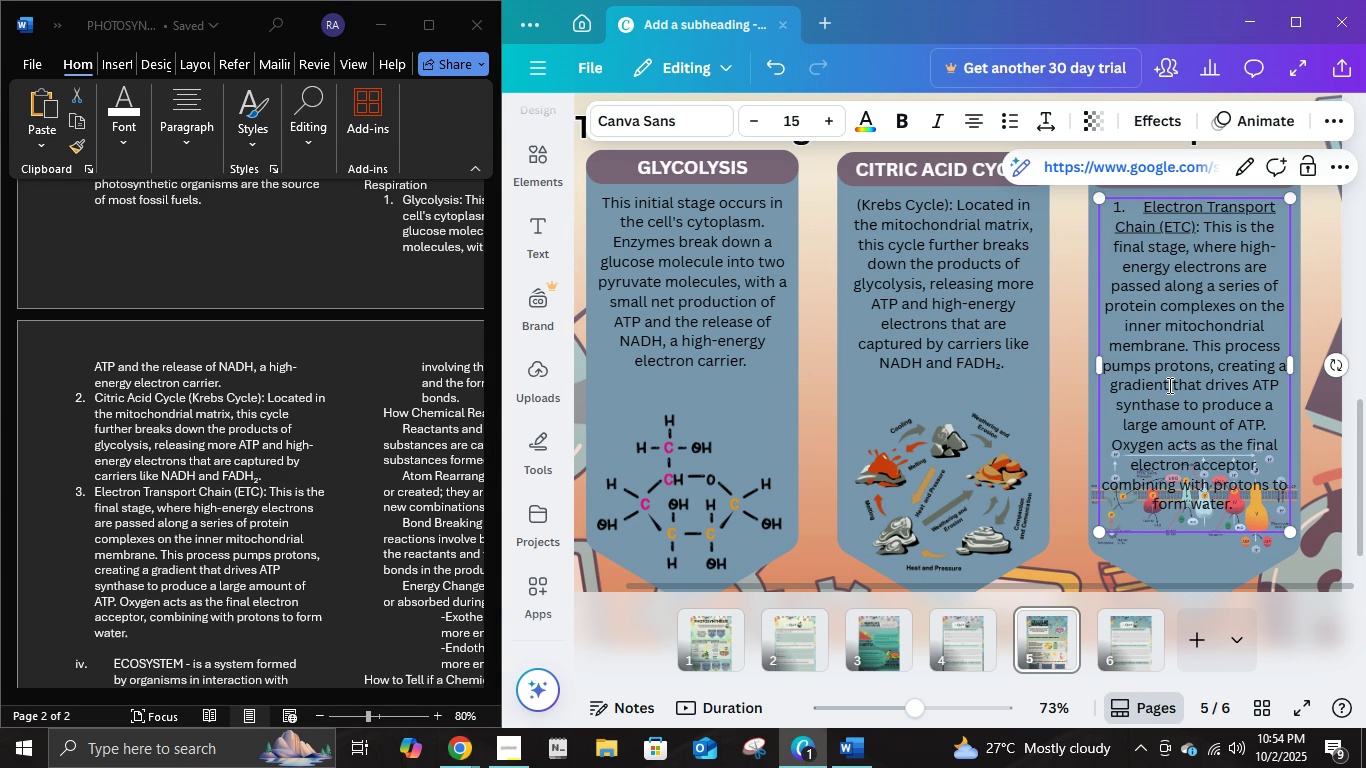 
key(ArrowRight)
 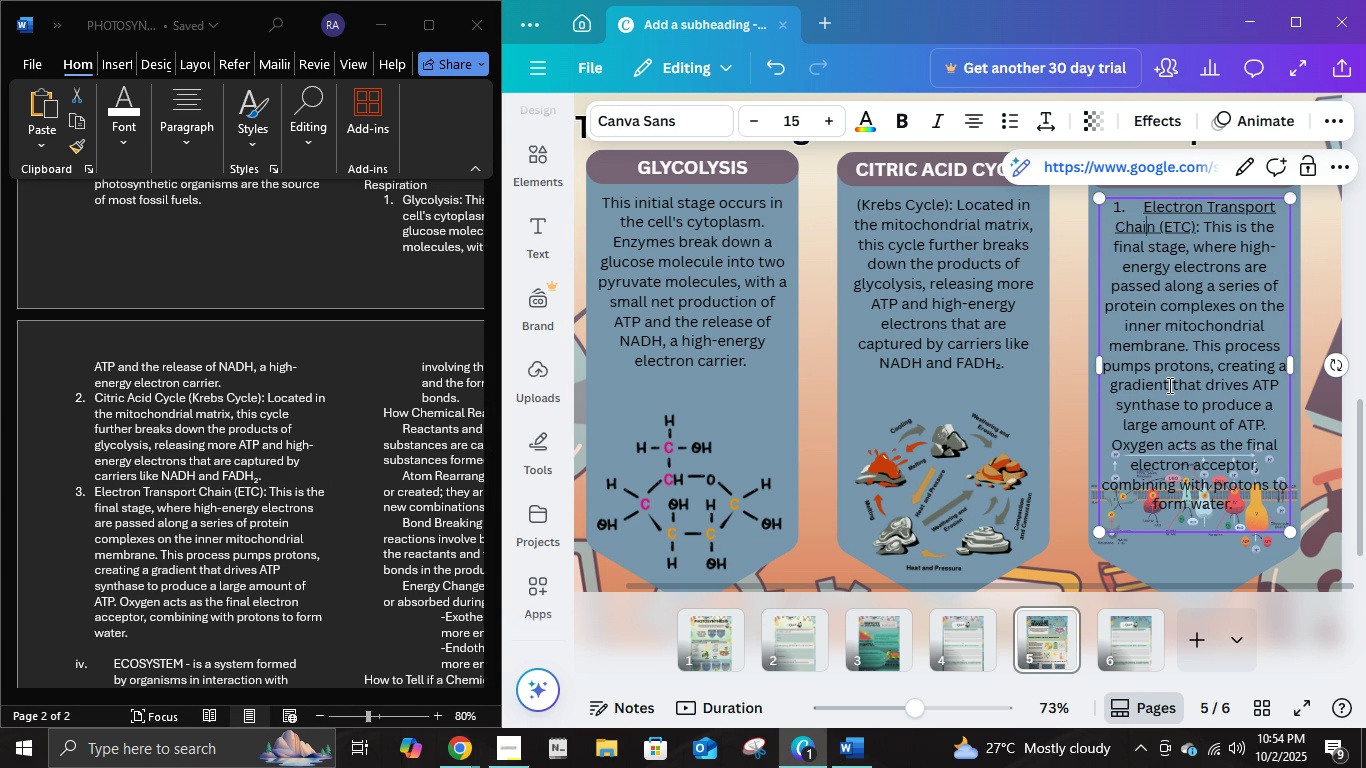 
key(ArrowRight)
 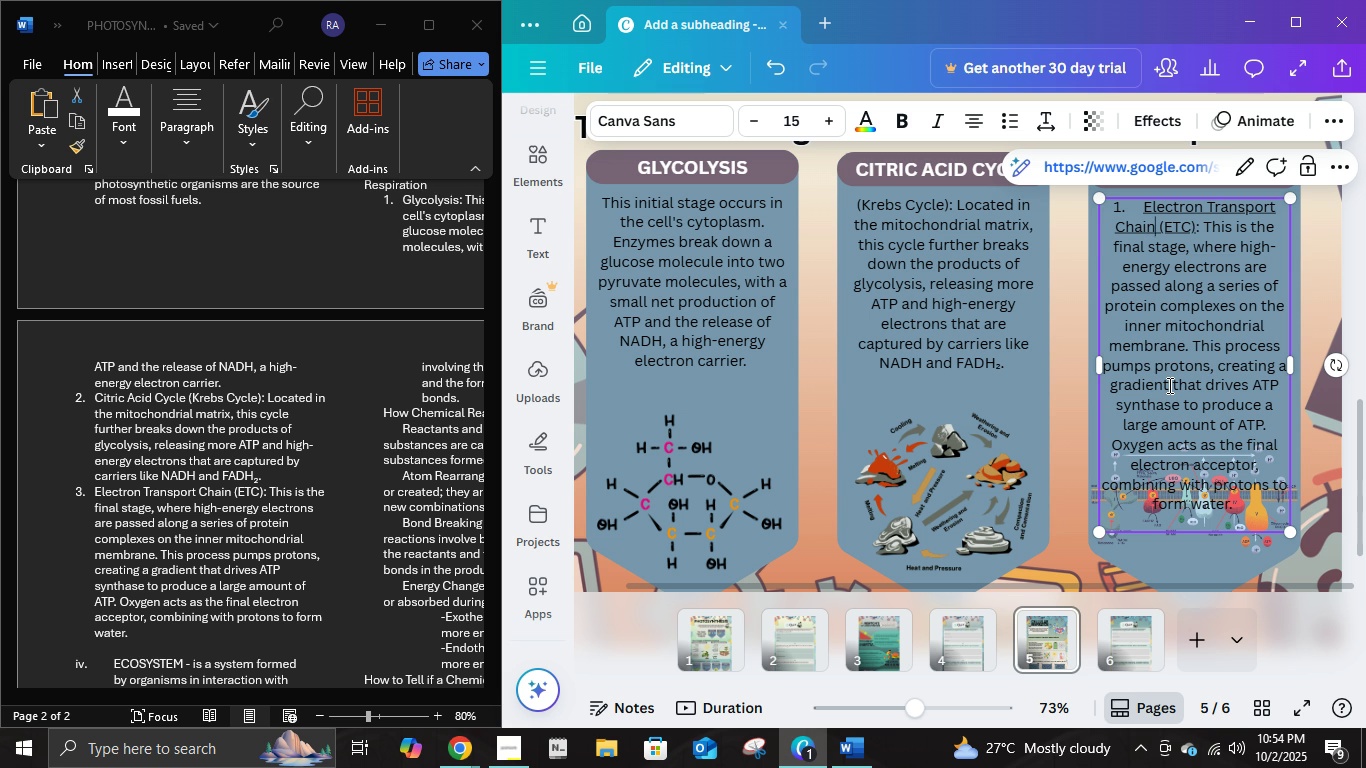 
key(ArrowRight)
 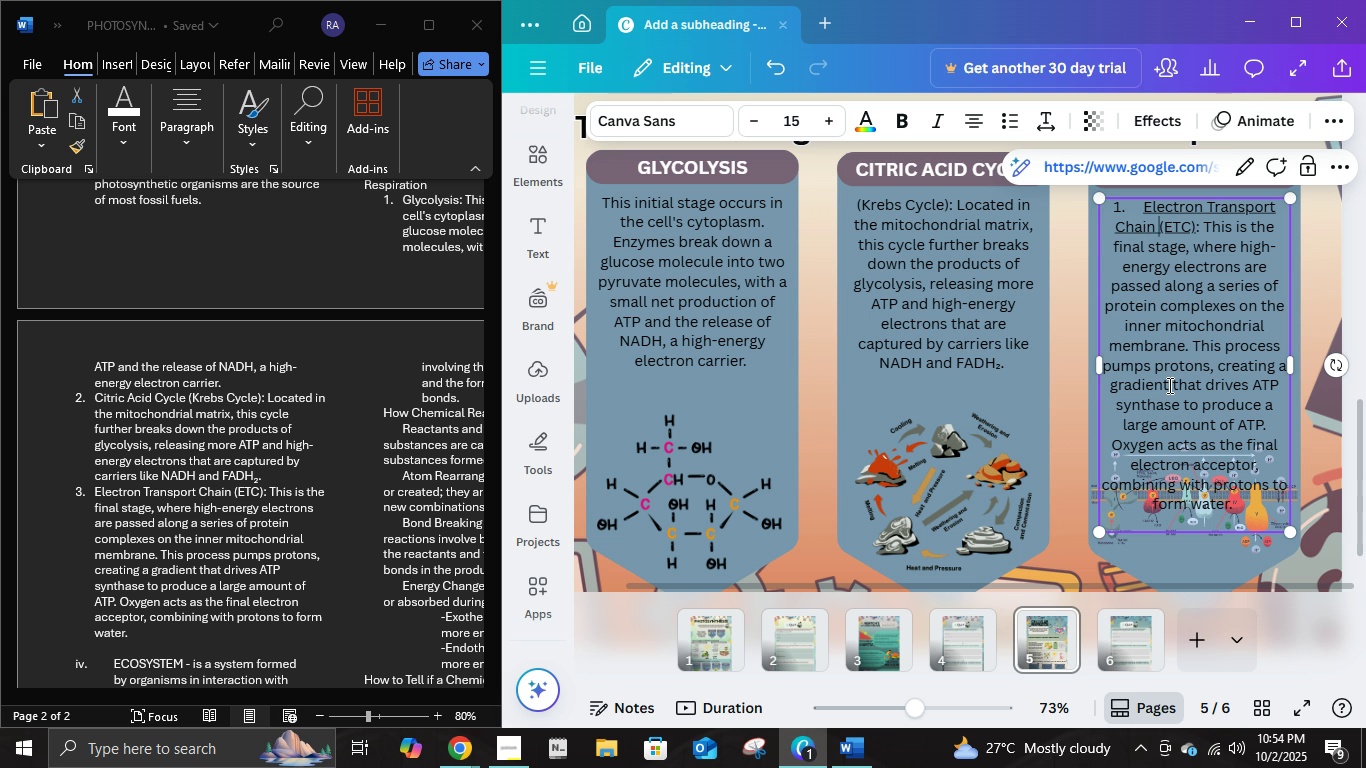 
key(ArrowRight)